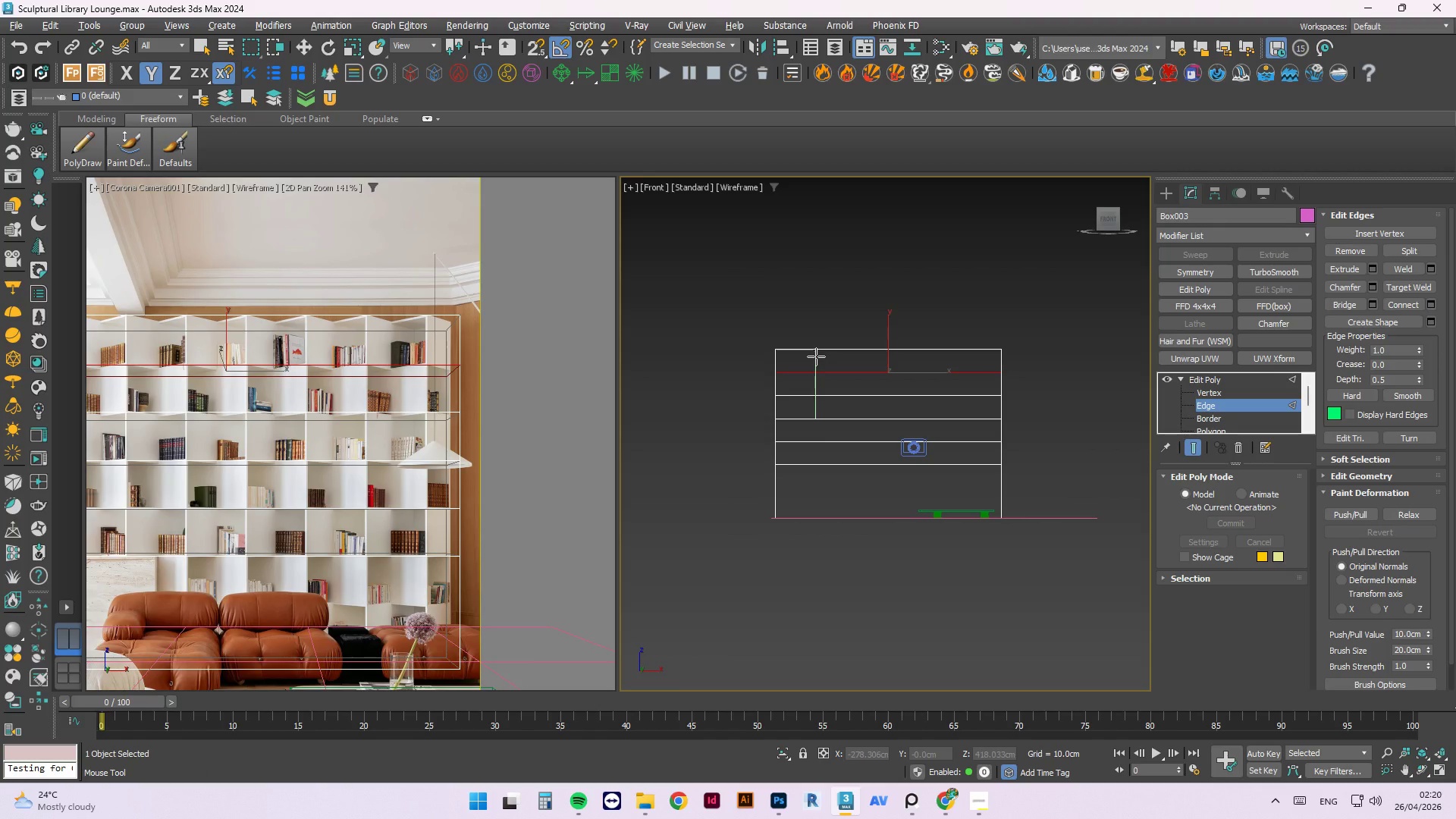 
key(Alt+1)
 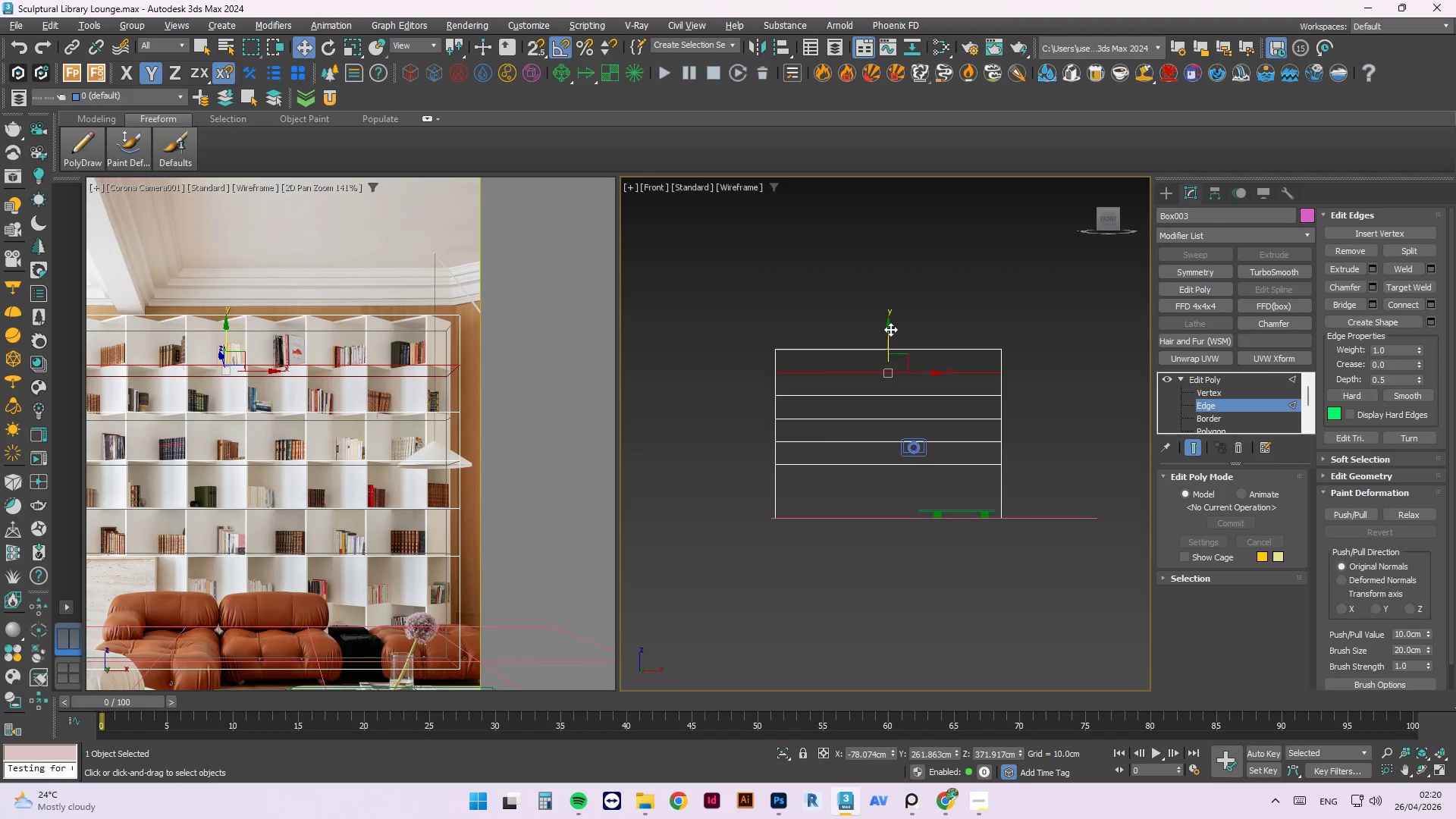 
left_click_drag(start_coordinate=[890, 329], to_coordinate=[895, 328])
 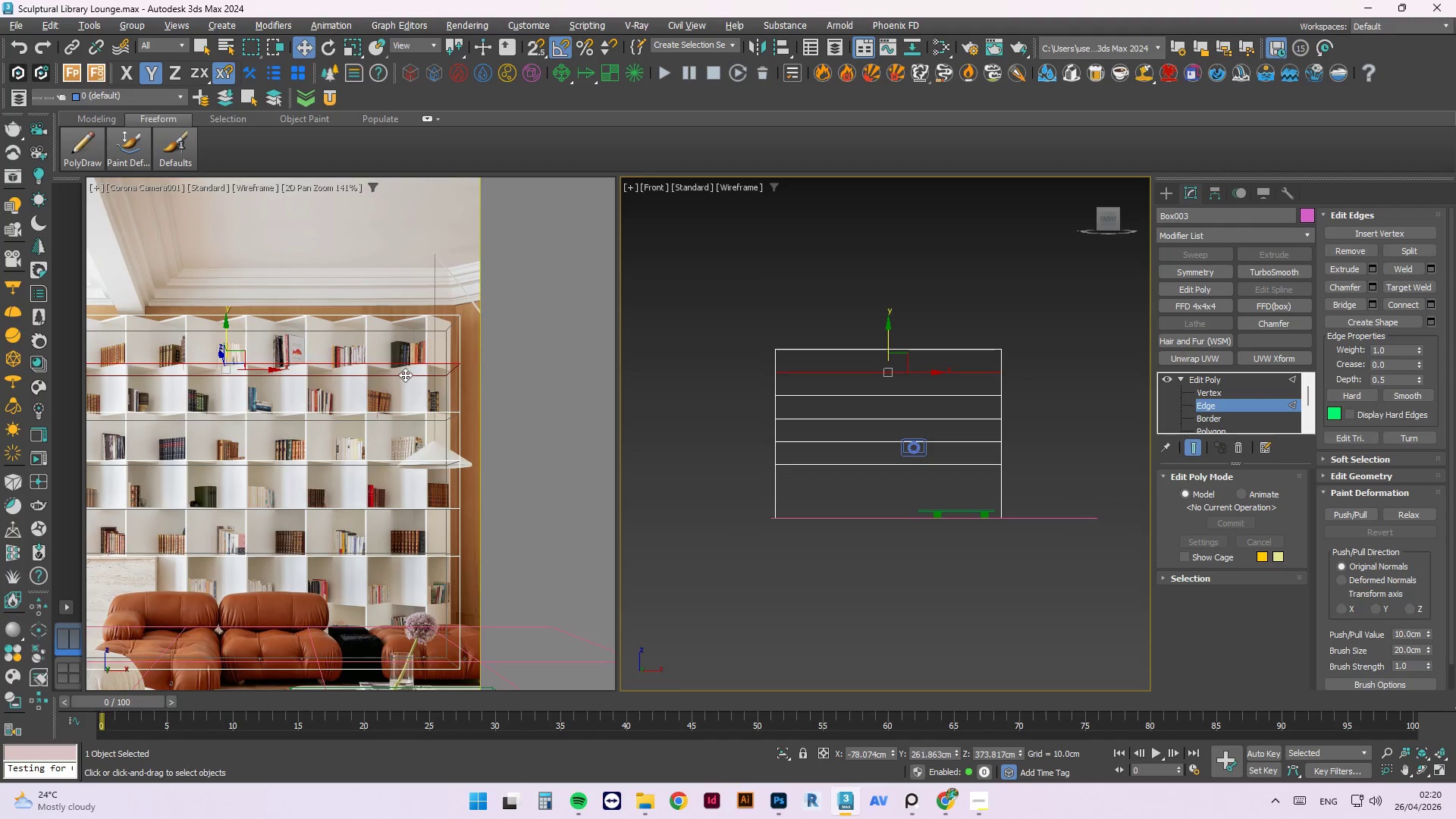 
scroll: coordinate [364, 396], scroll_direction: down, amount: 3.0
 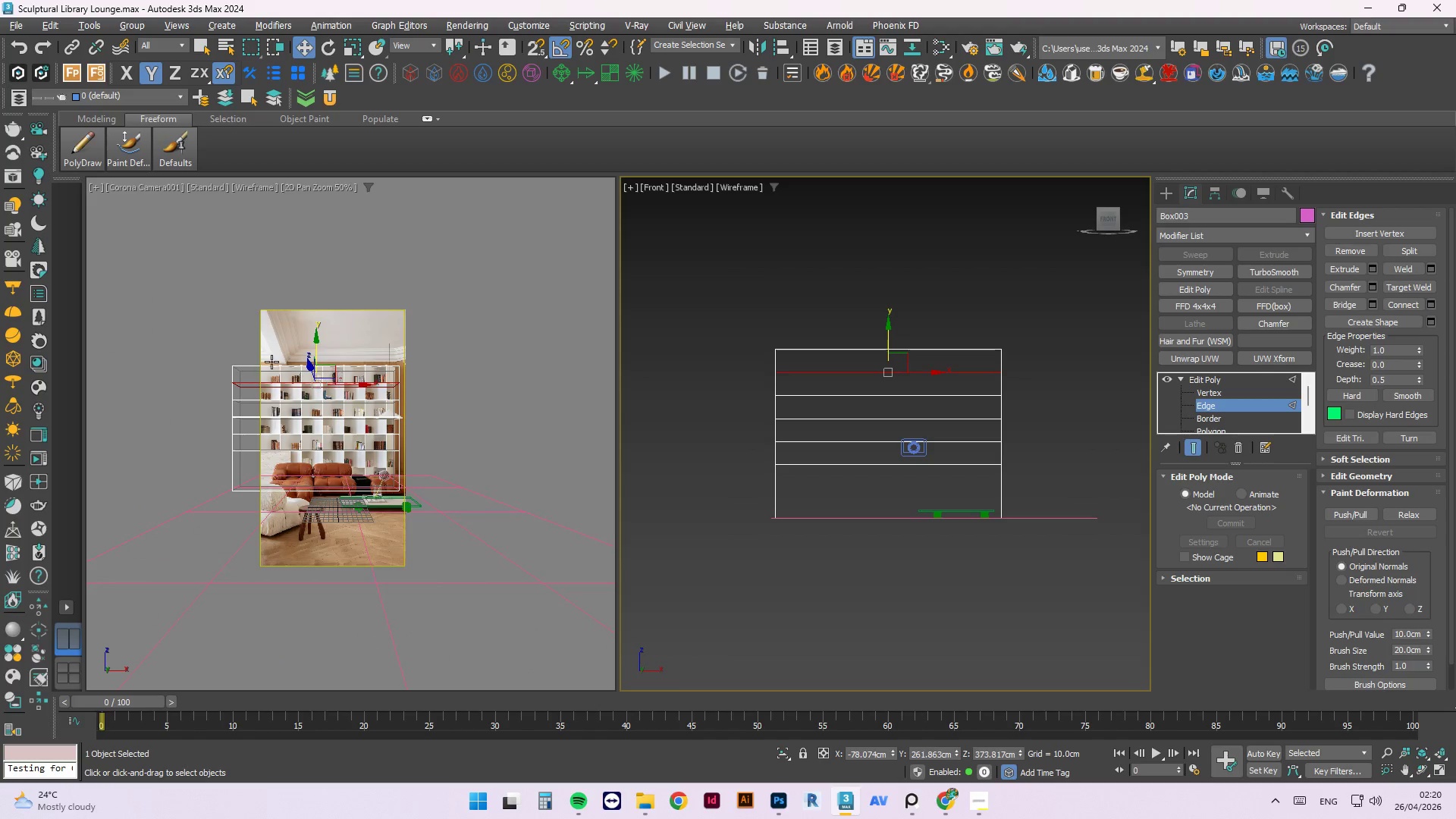 
scroll: coordinate [296, 381], scroll_direction: up, amount: 7.0
 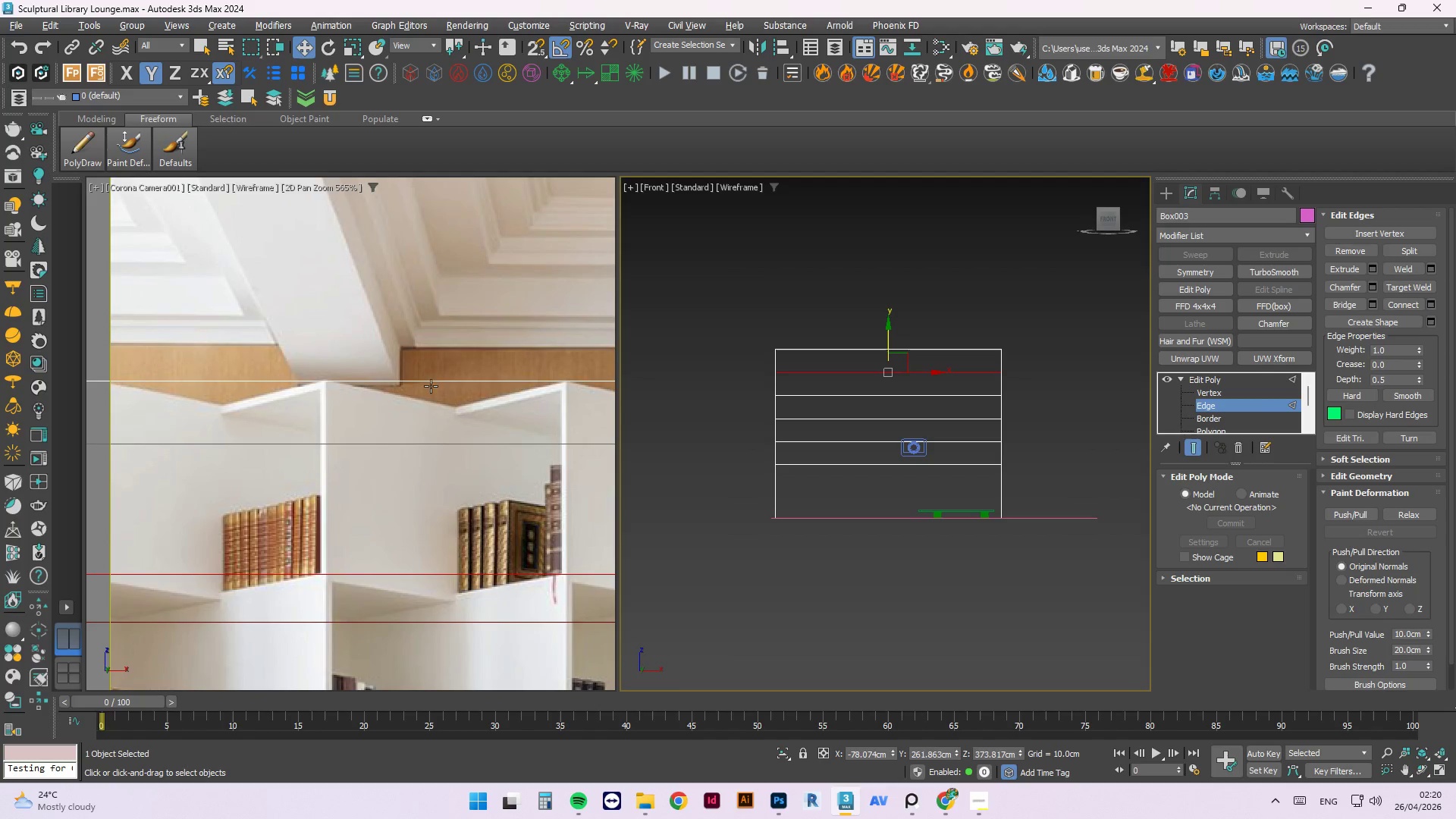 
scroll: coordinate [329, 394], scroll_direction: down, amount: 4.0
 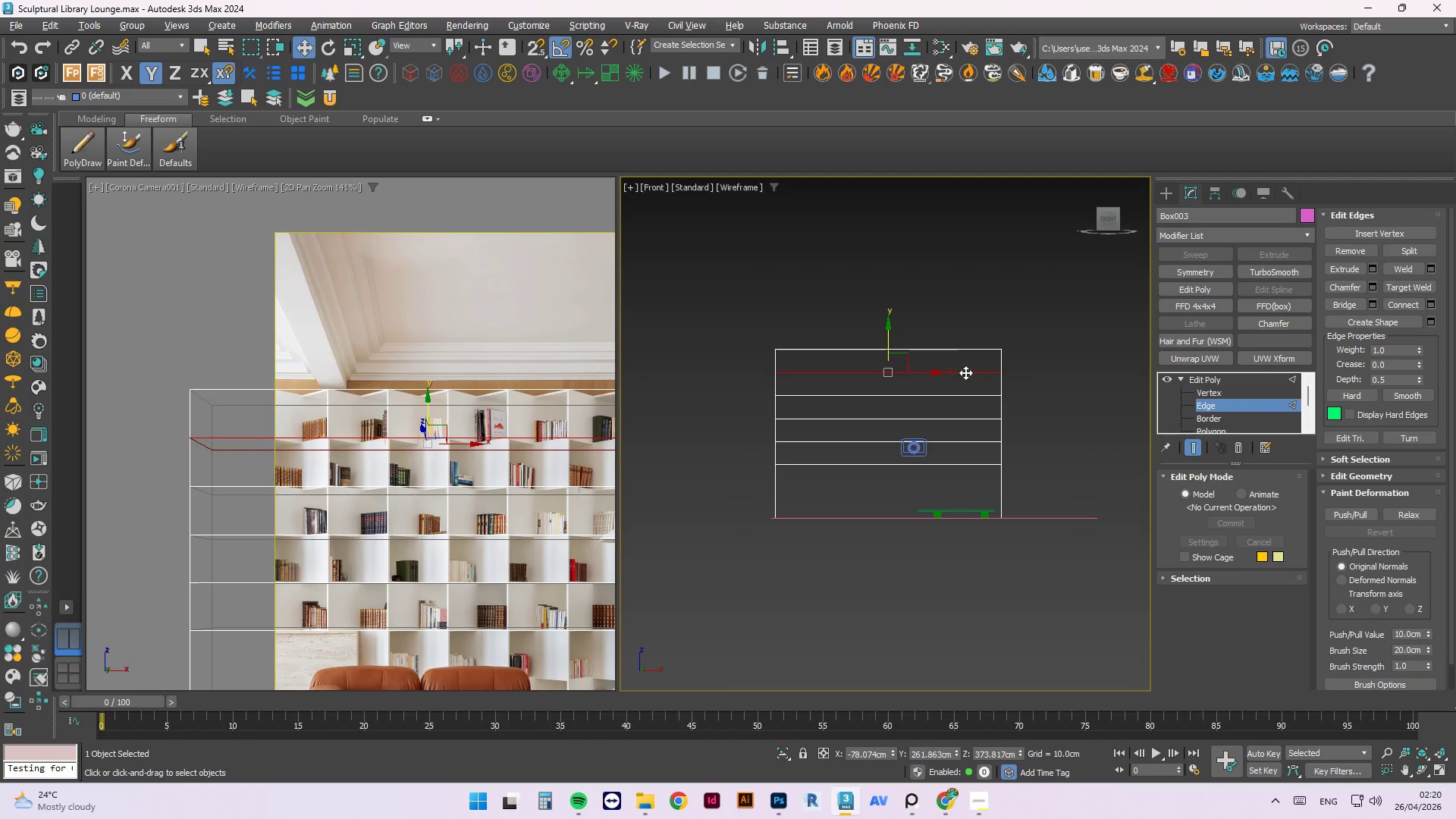 
left_click([962, 323])
 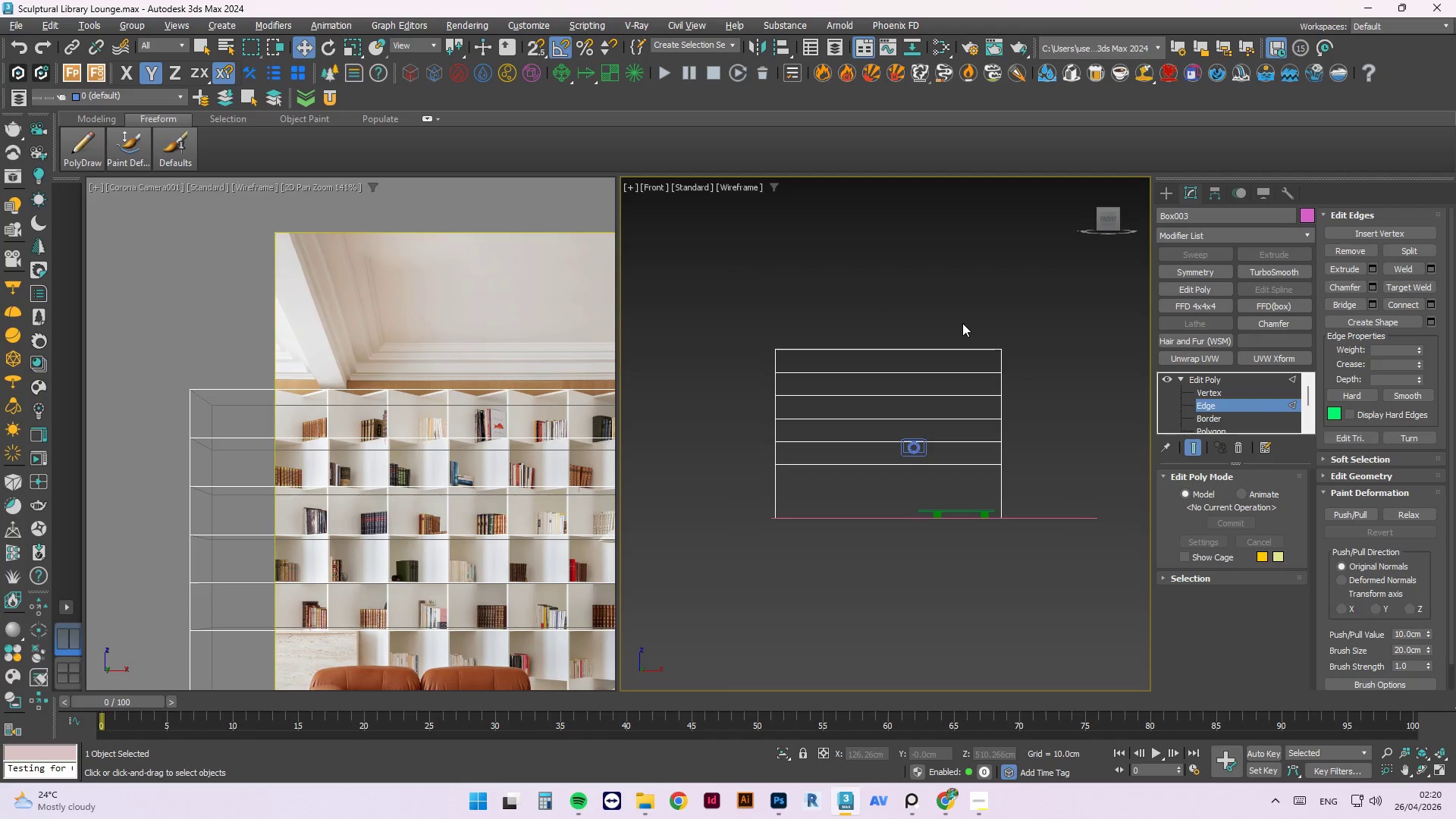 
right_click([962, 323])
 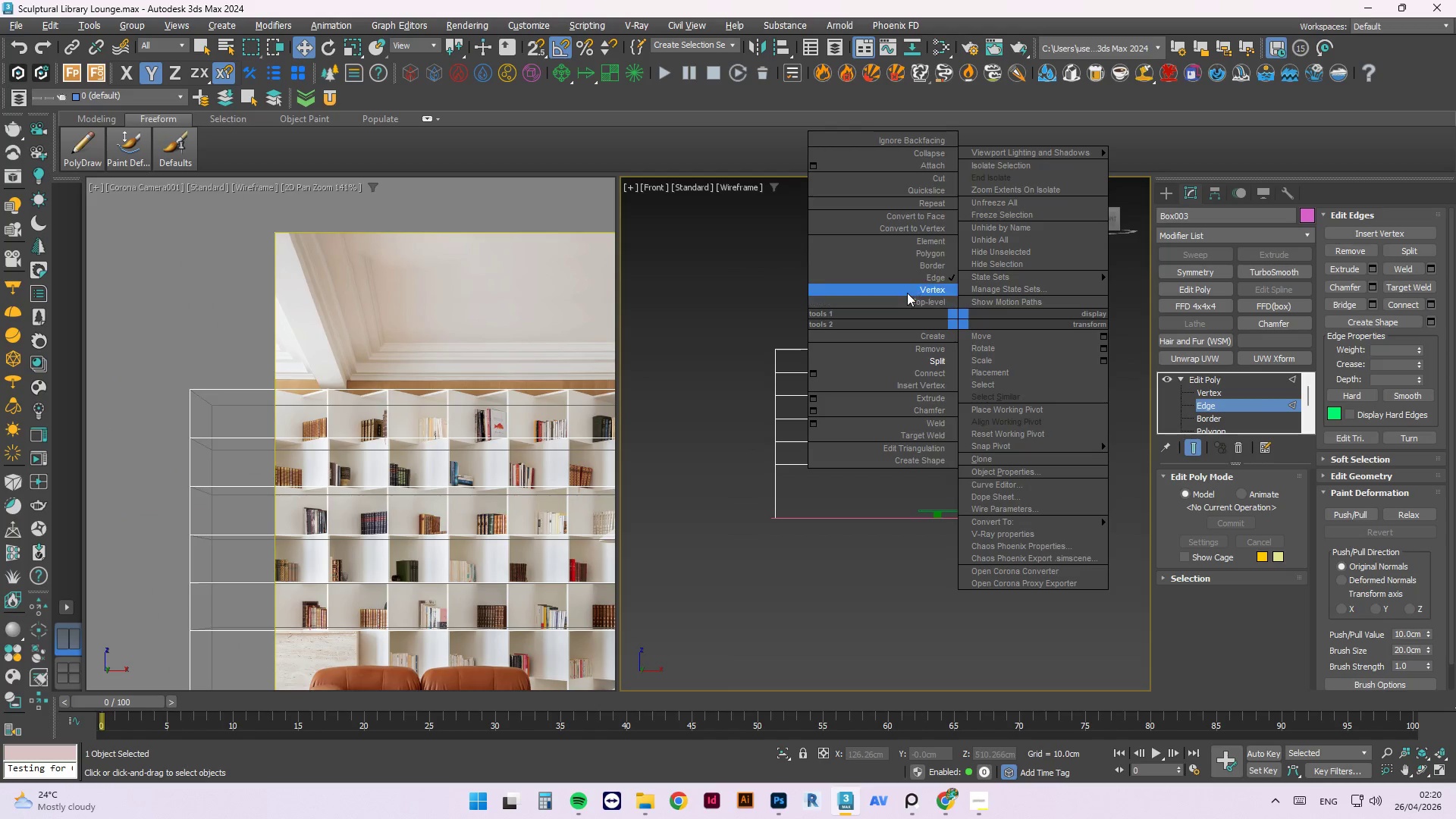 
left_click([907, 293])
 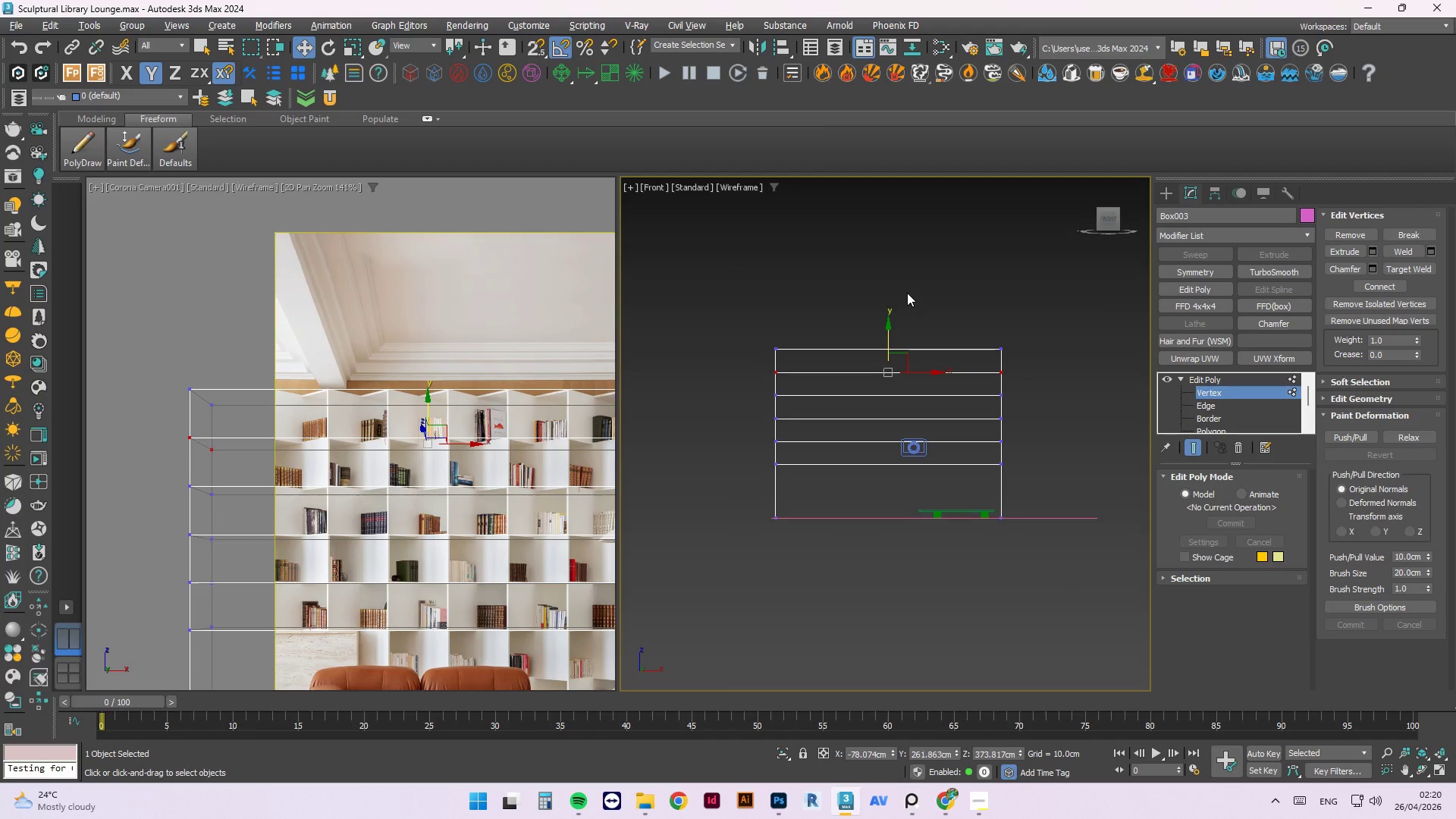 
right_click([907, 293])
 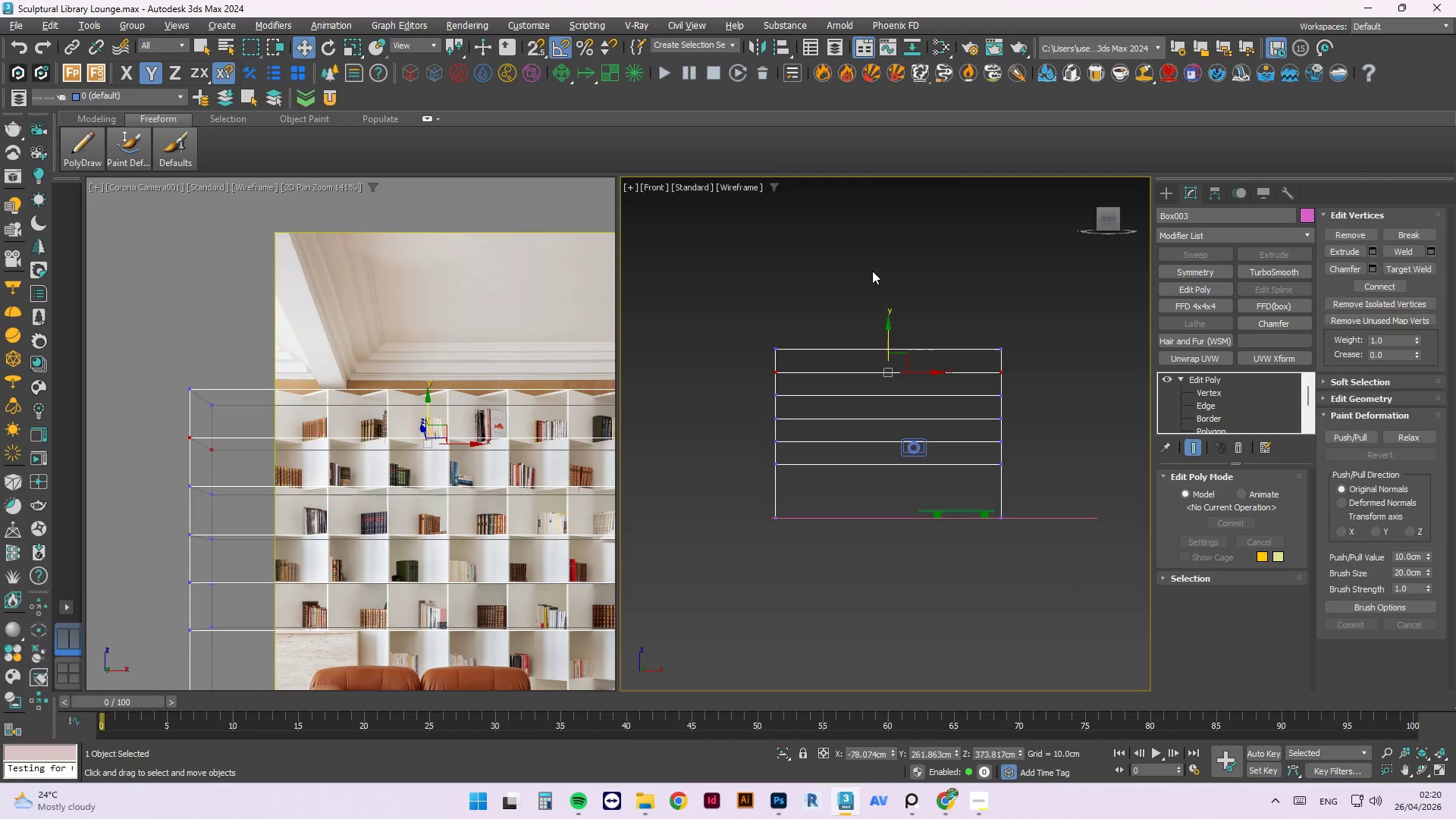 
double_click([855, 282])
 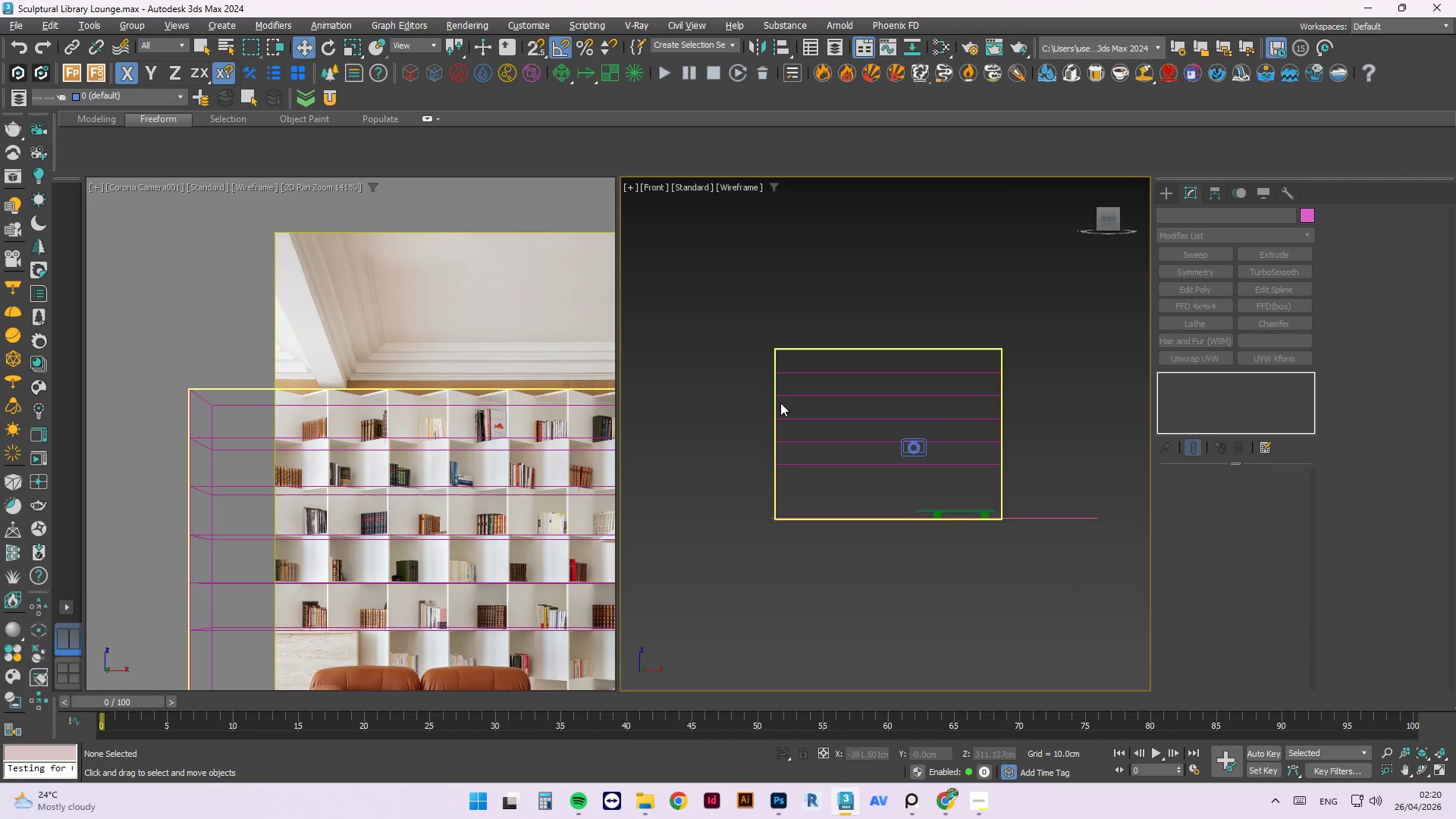 
hold_key(key=AltLeft, duration=4.41)
 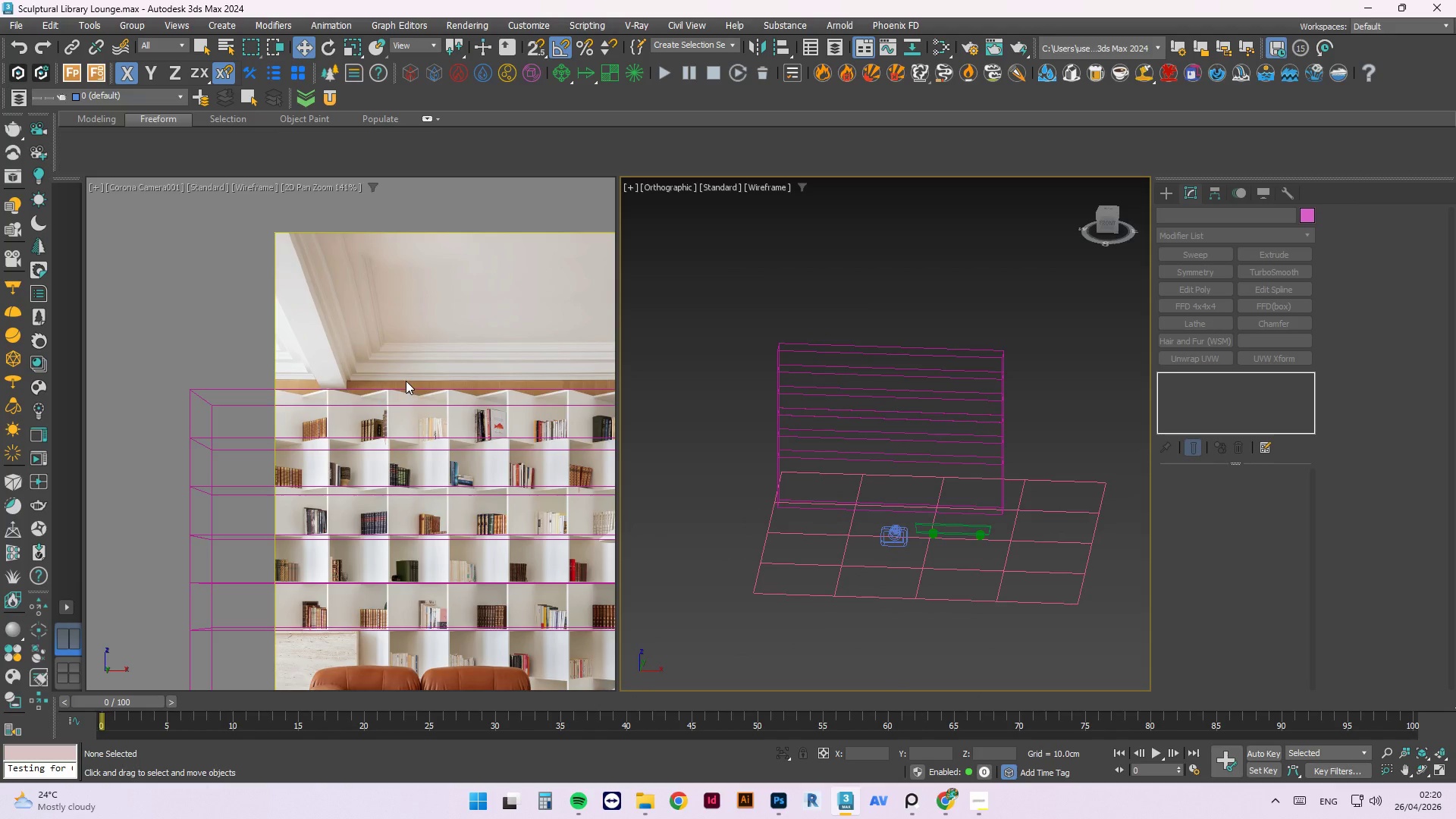 
scroll: coordinate [406, 381], scroll_direction: down, amount: 2.0
 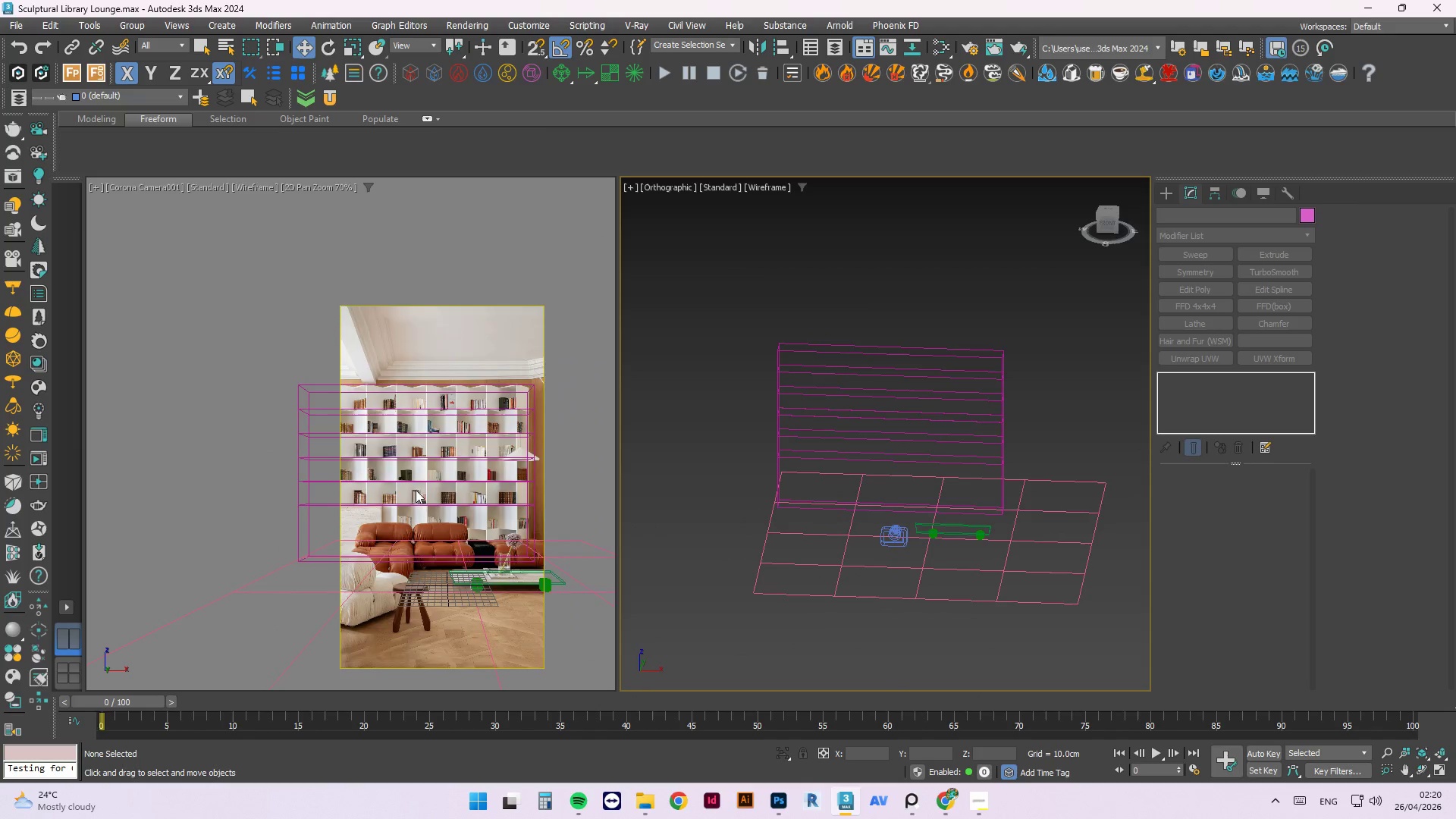 
scroll: coordinate [886, 534], scroll_direction: up, amount: 6.0
 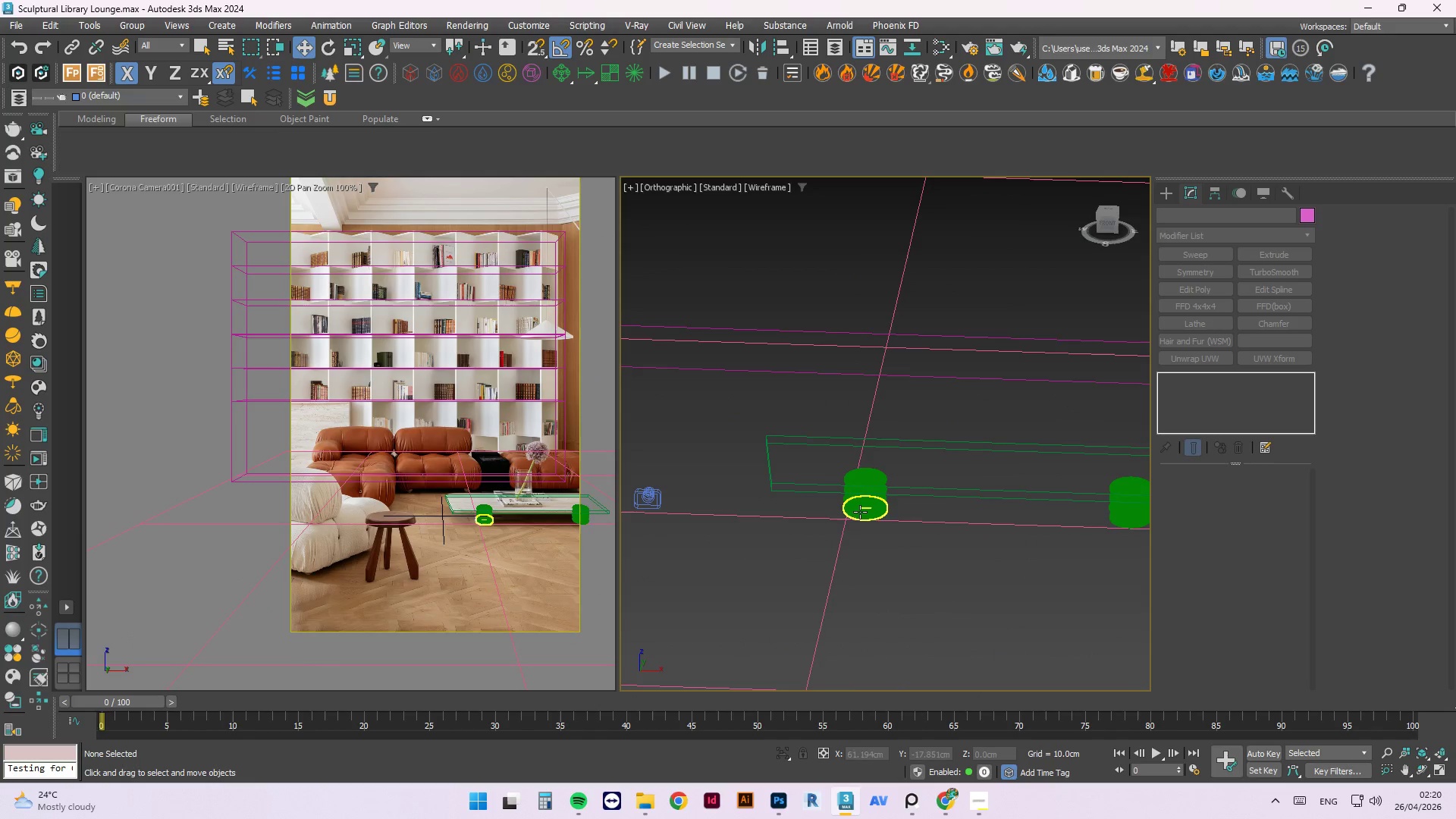 
mouse_move([839, 503])
 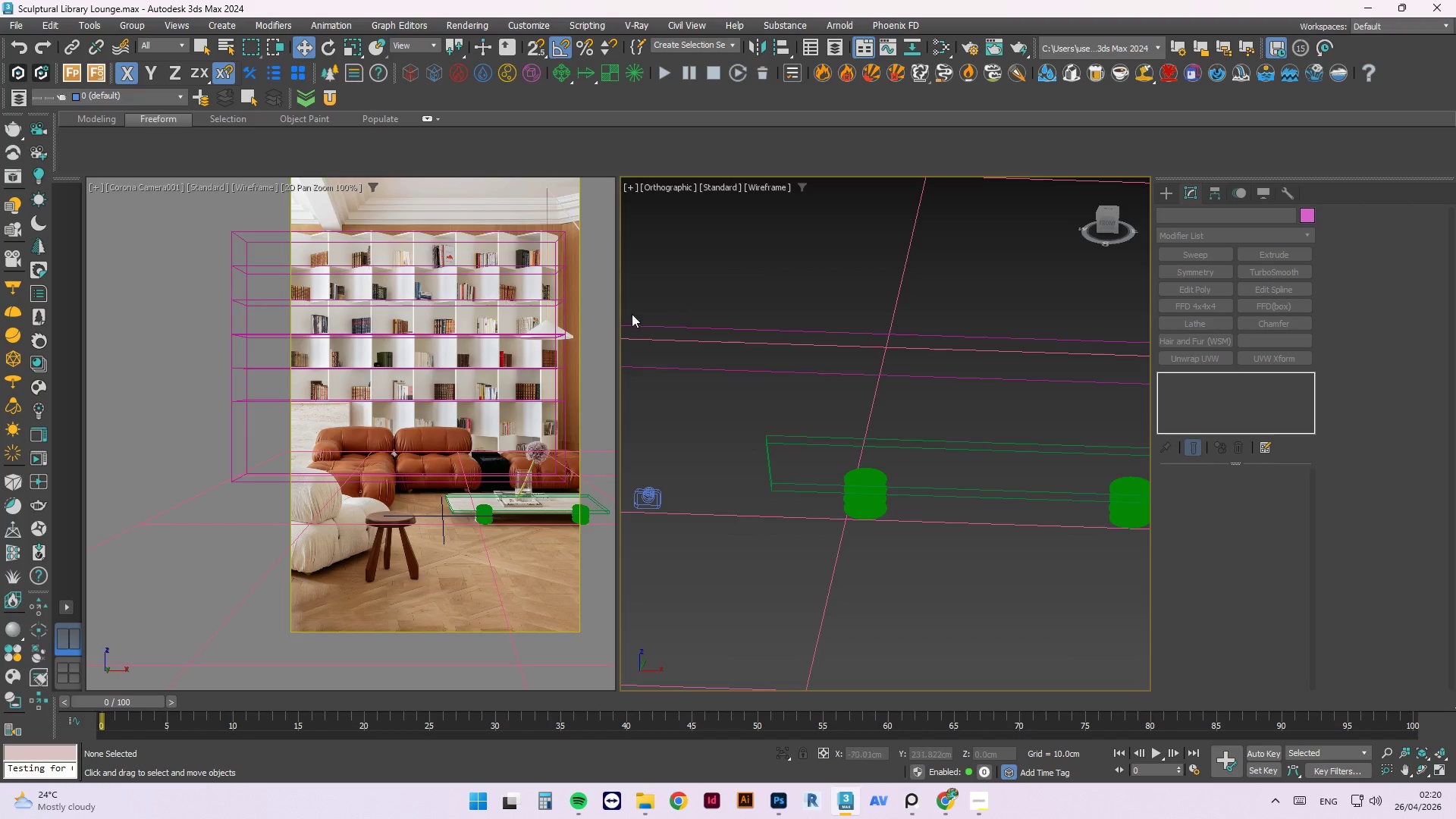 
left_click([654, 281])
 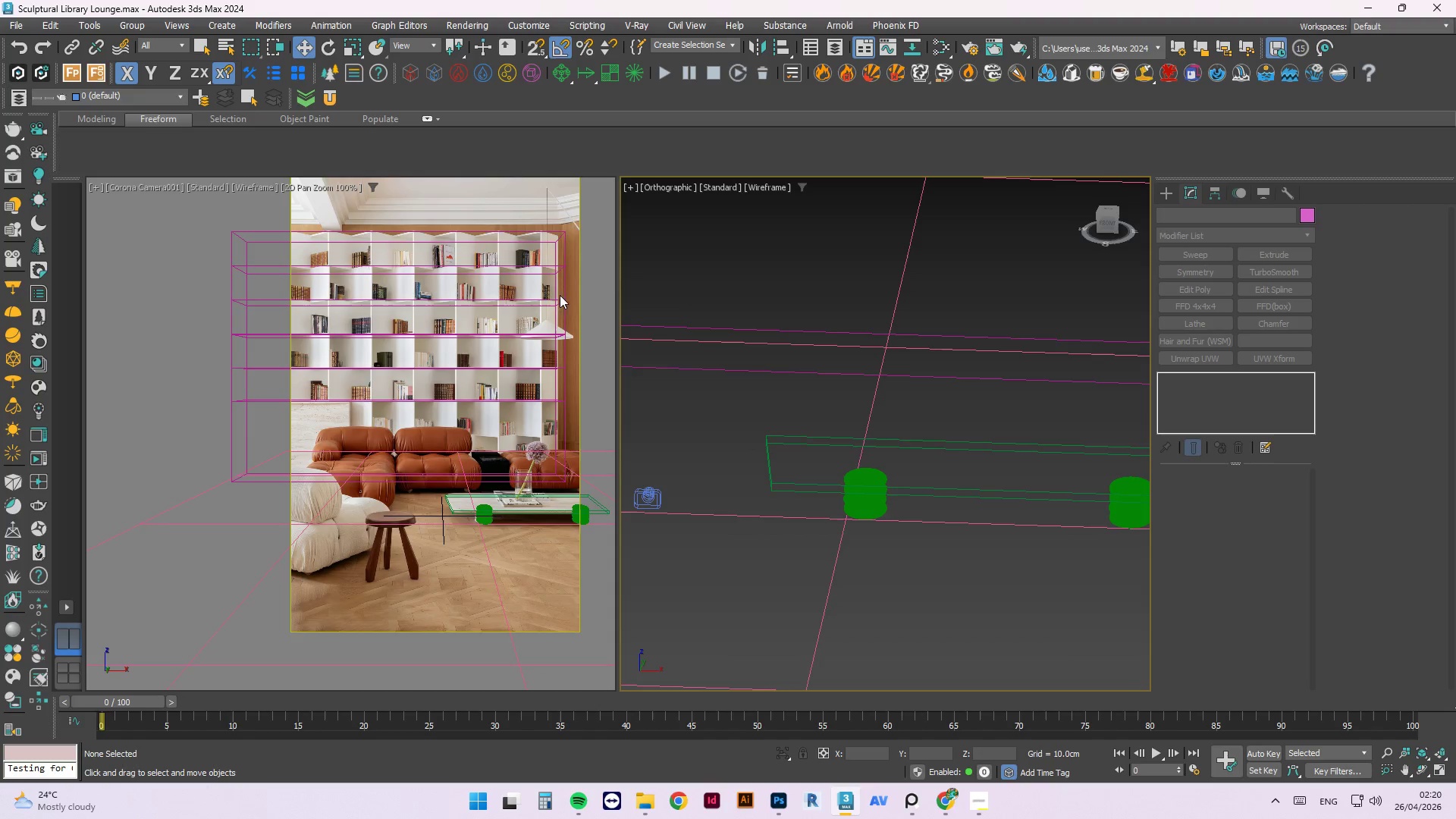 
scroll: coordinate [814, 345], scroll_direction: down, amount: 1.0
 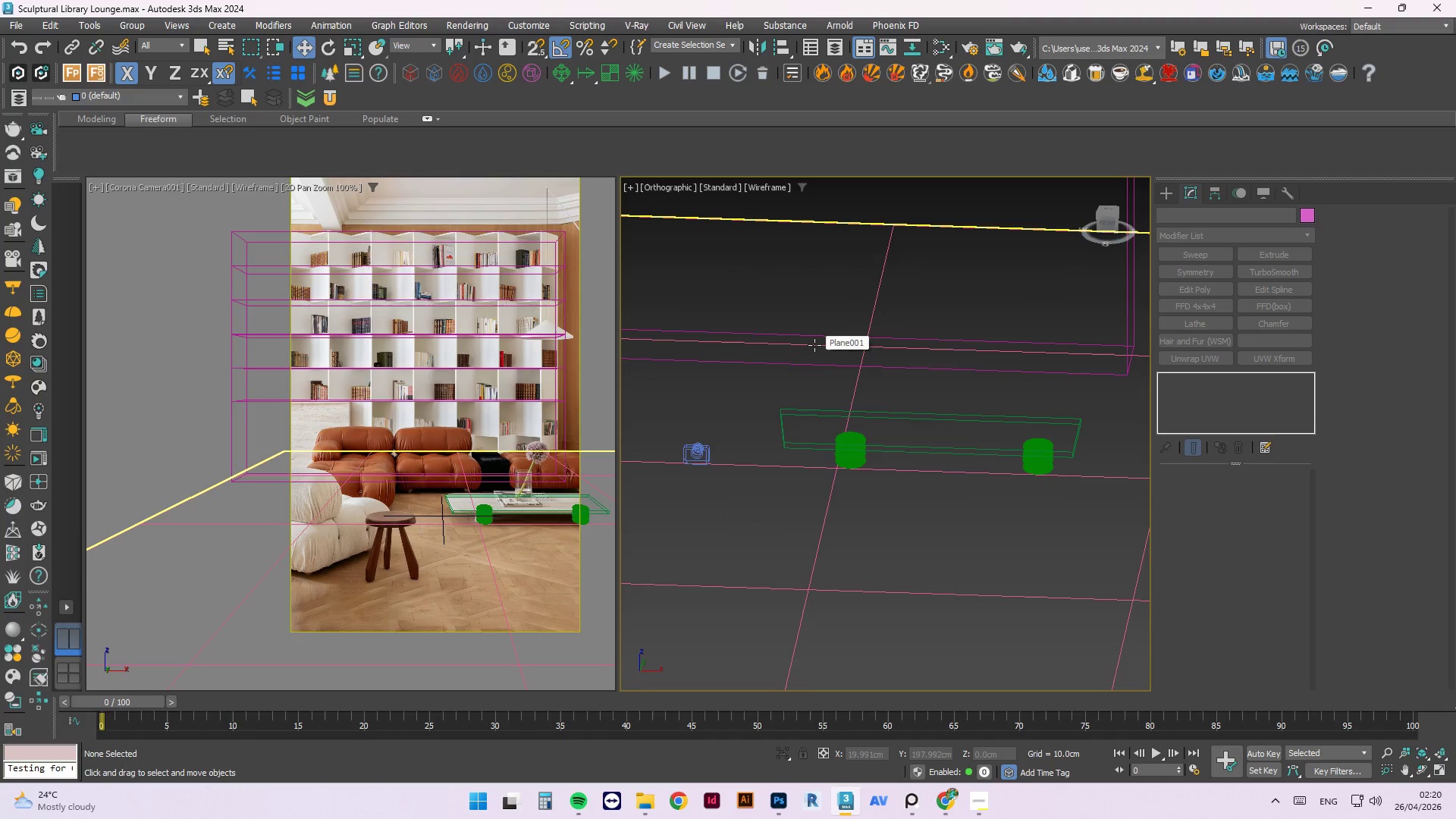 
key(F)
 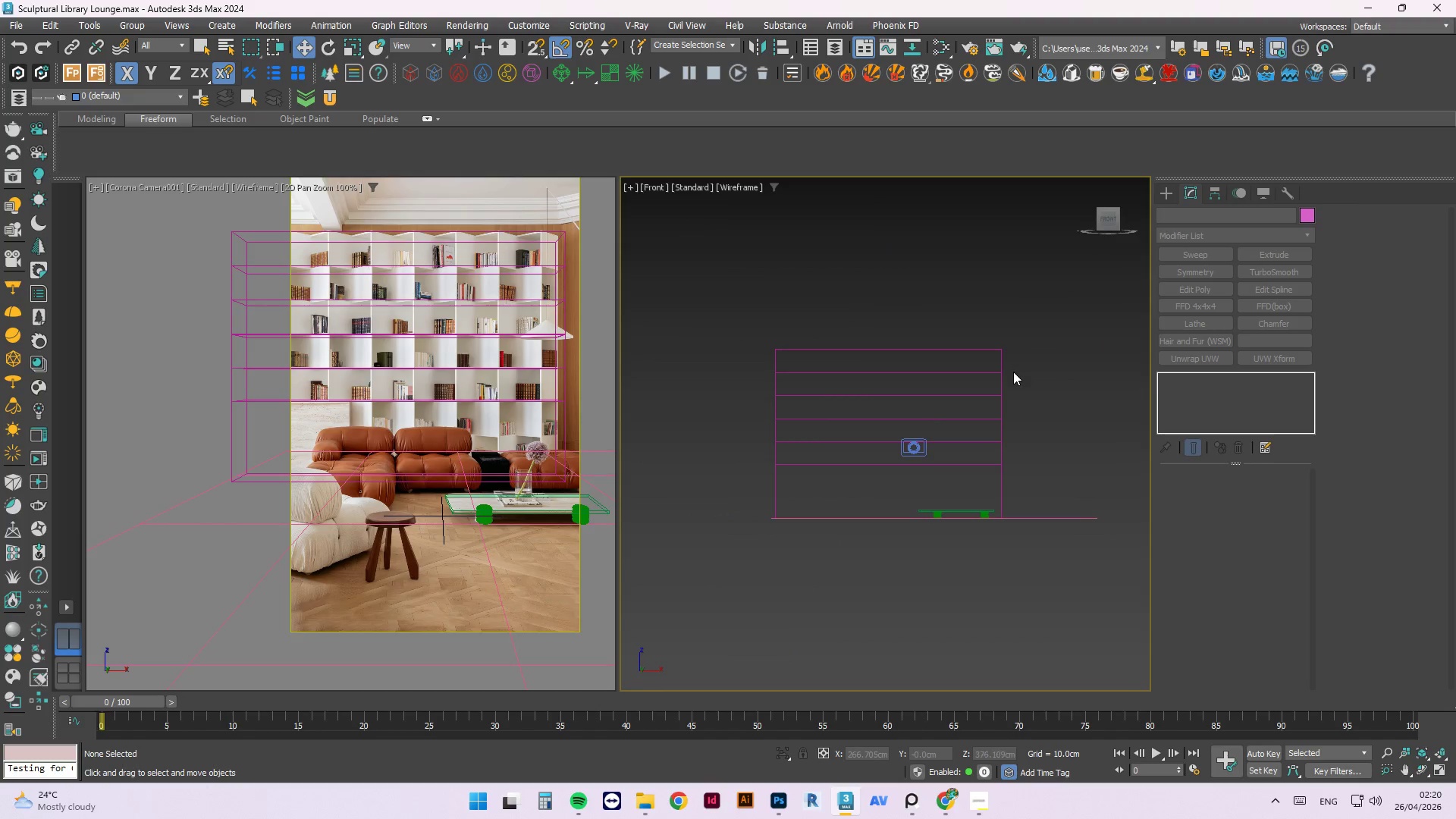 
left_click([999, 375])
 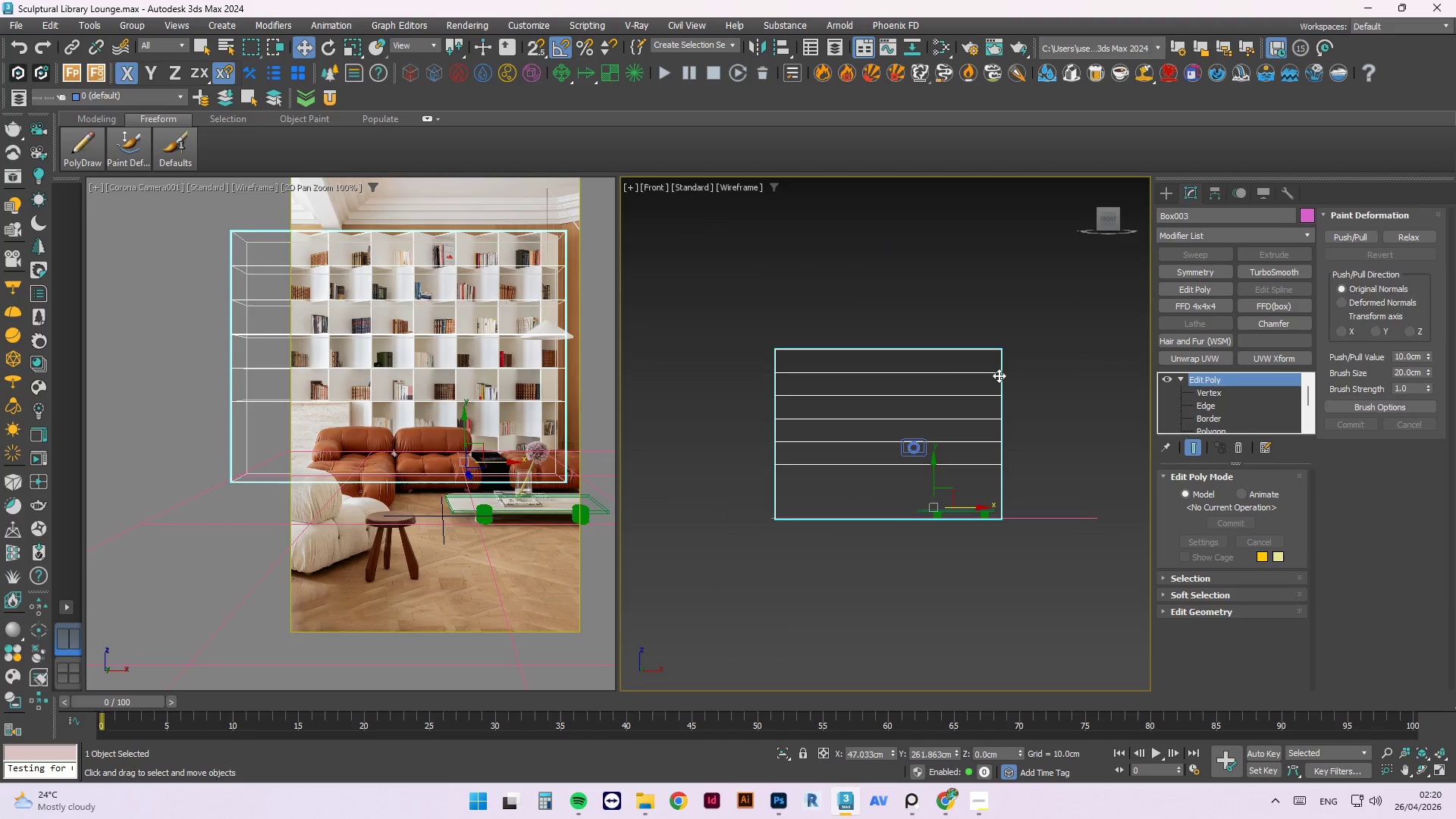 
key(1)
 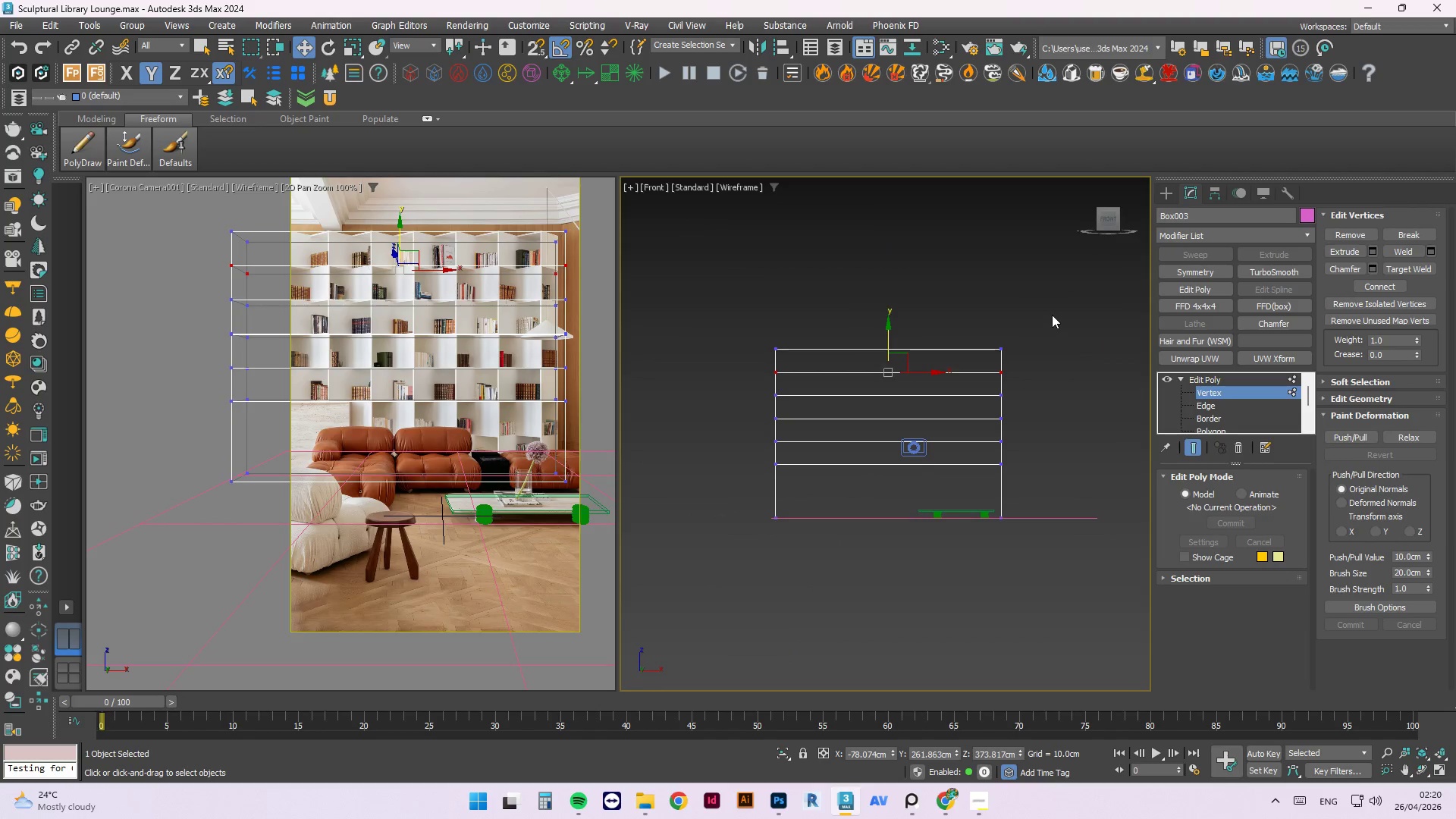 
left_click_drag(start_coordinate=[1052, 315], to_coordinate=[999, 582])
 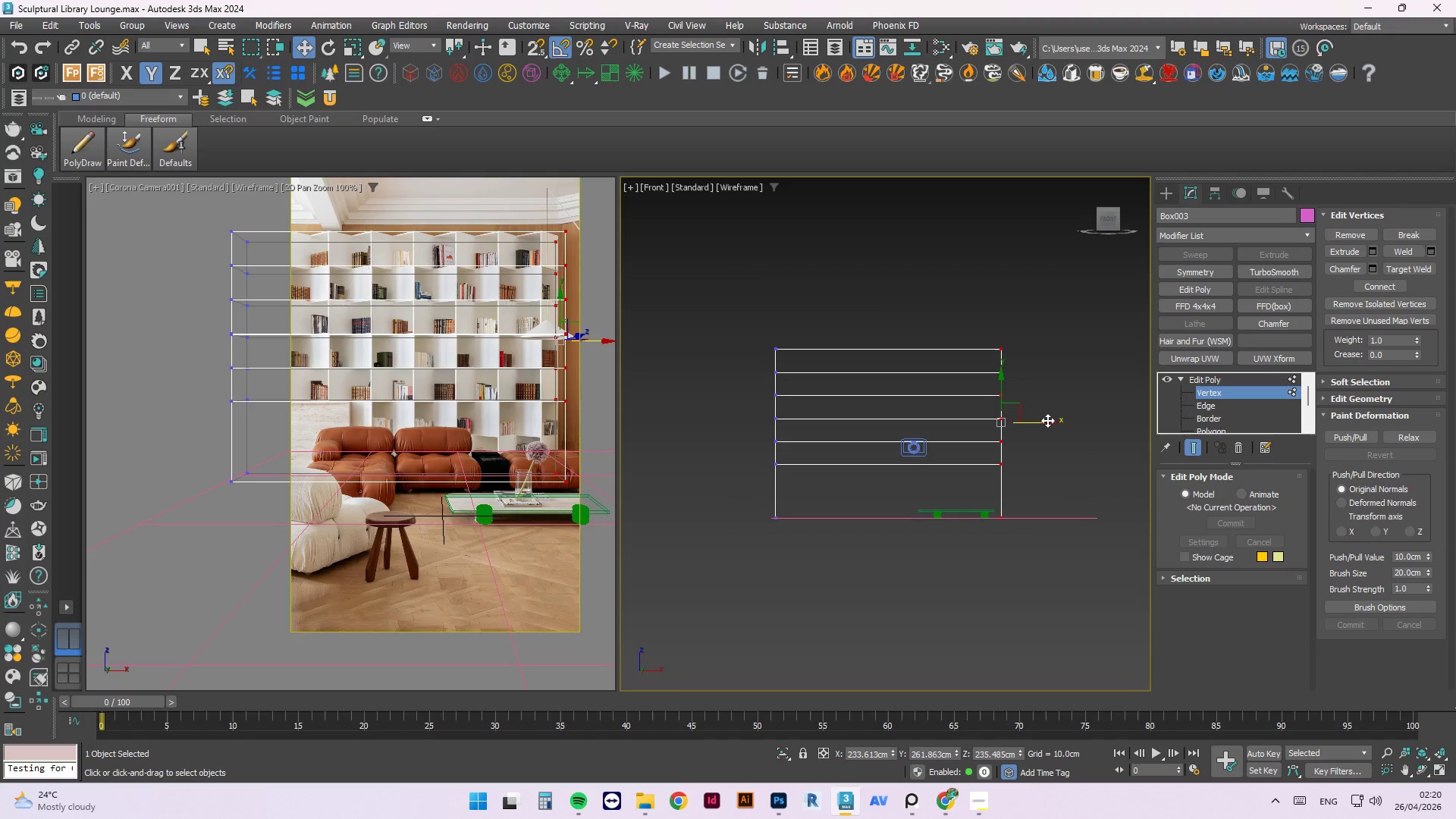 
left_click_drag(start_coordinate=[1047, 422], to_coordinate=[1043, 428])
 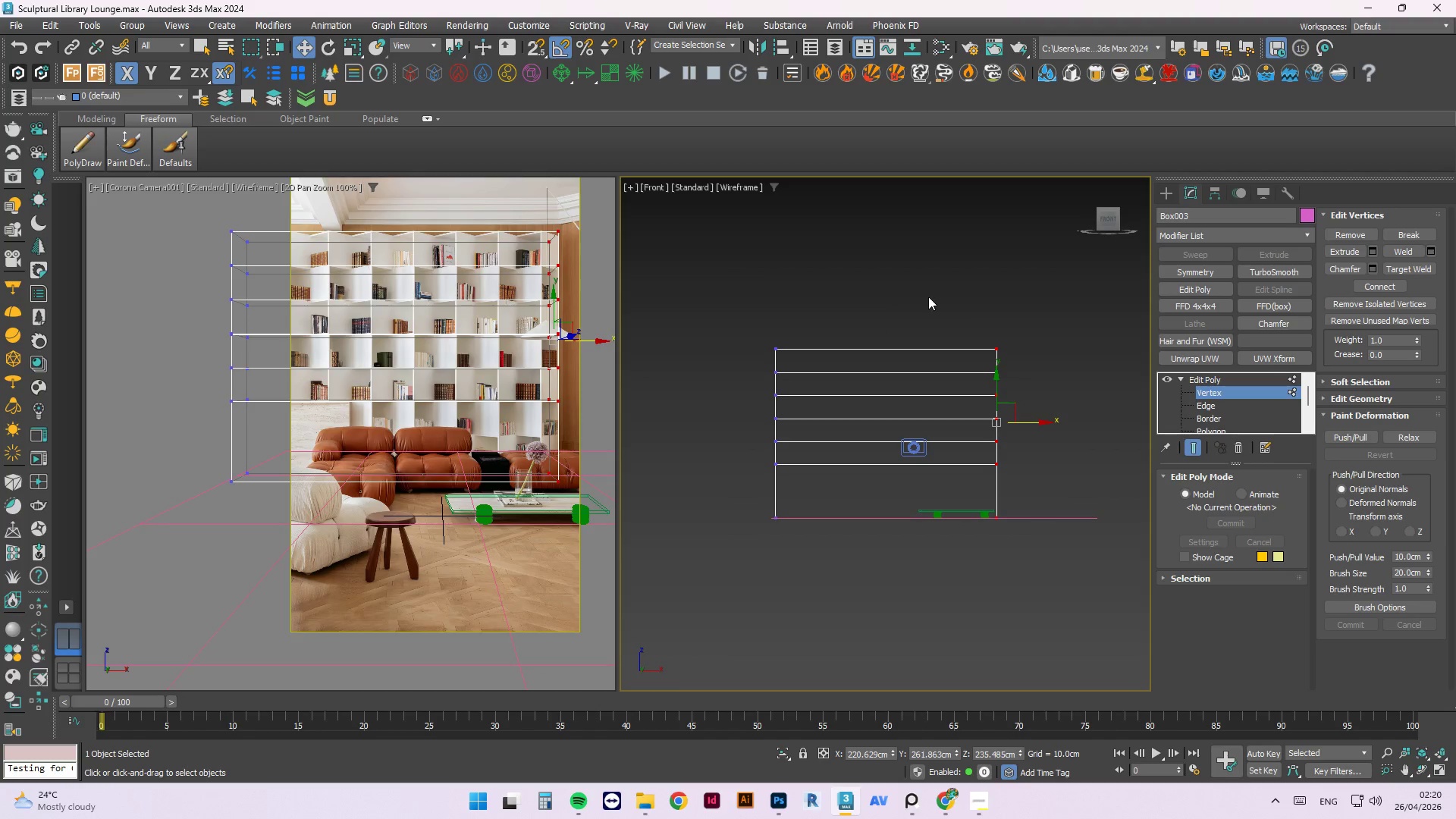 
right_click([928, 297])
 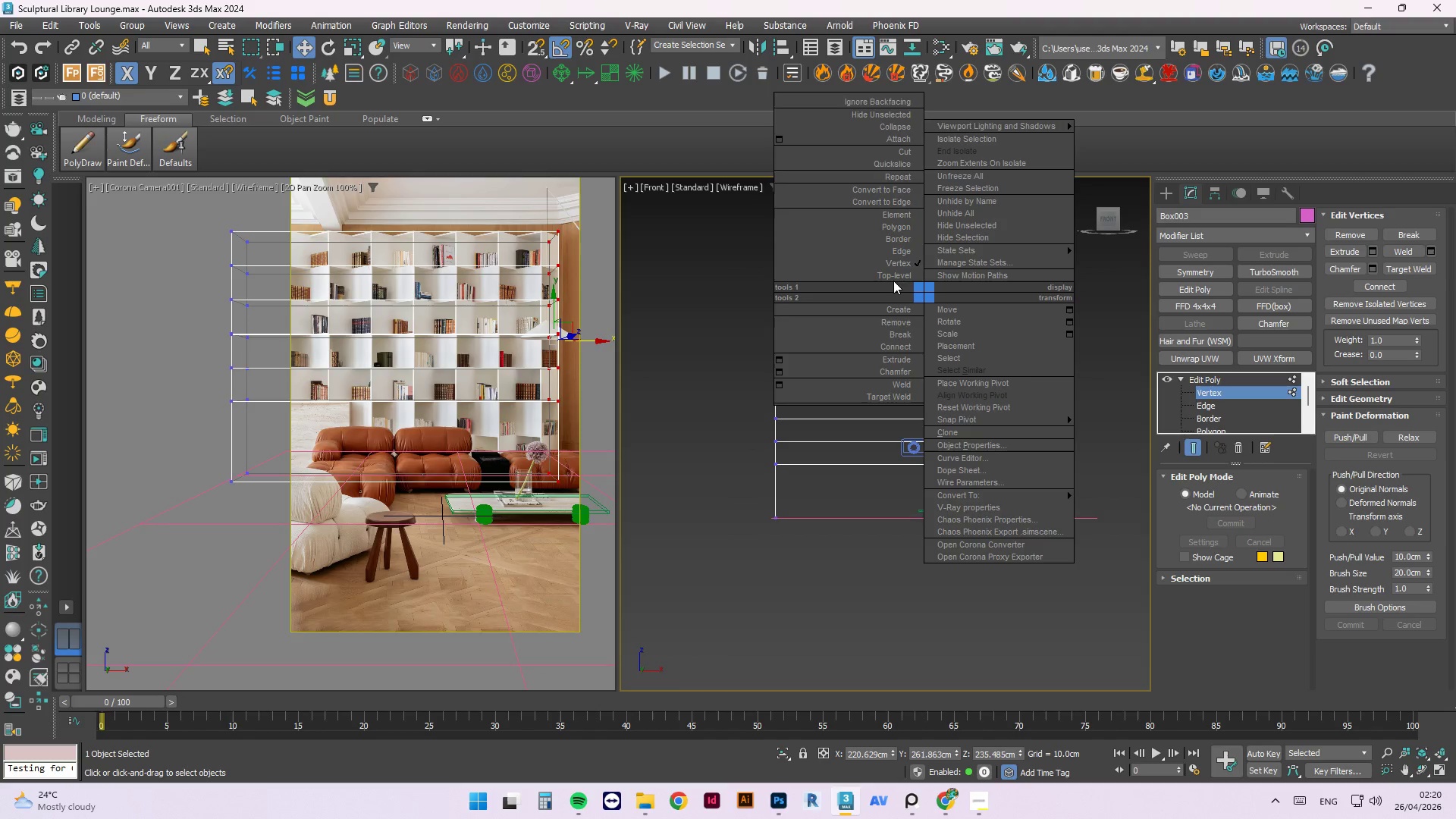 
left_click([893, 280])
 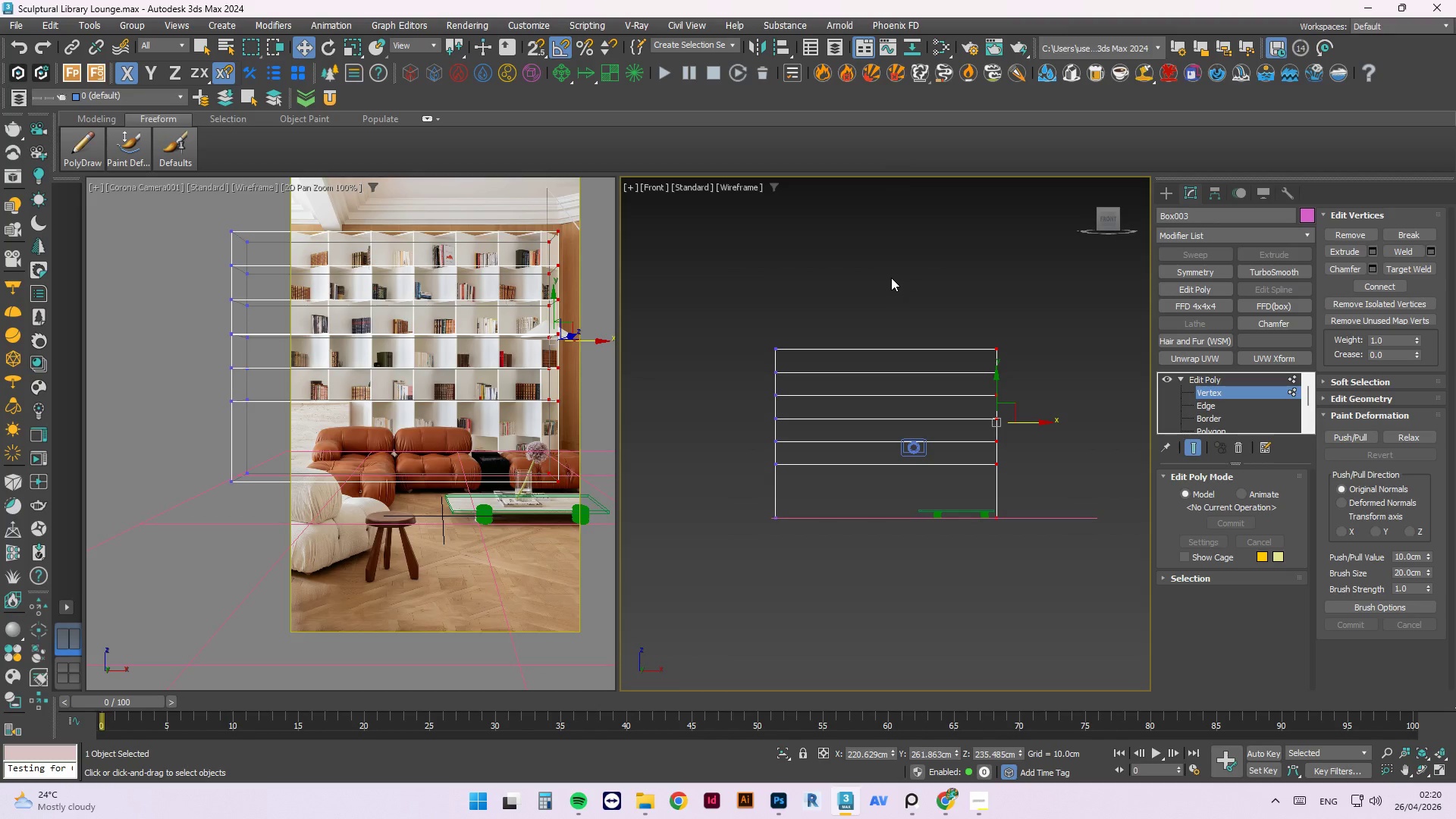 
right_click([891, 278])
 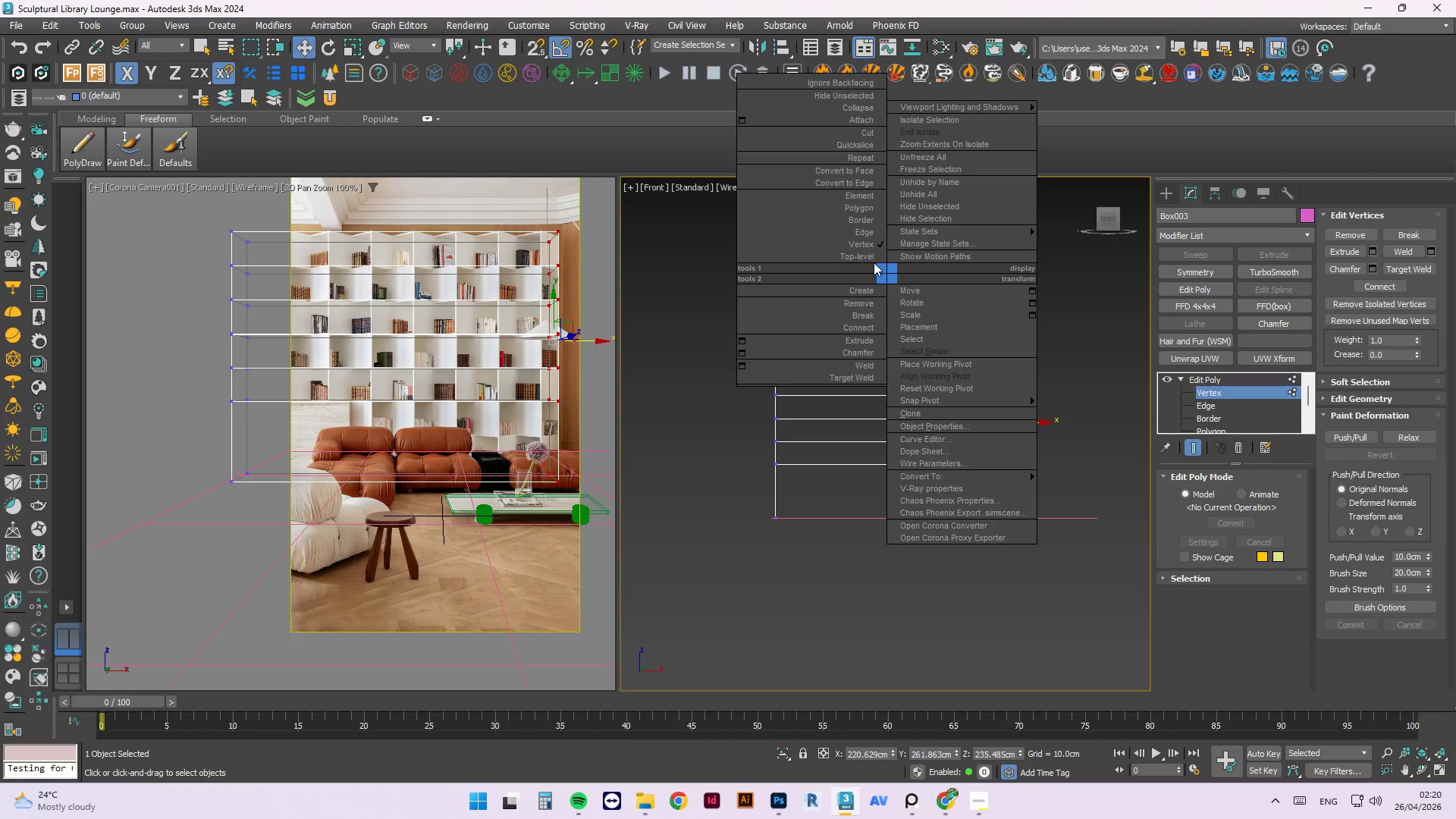 
left_click([871, 260])
 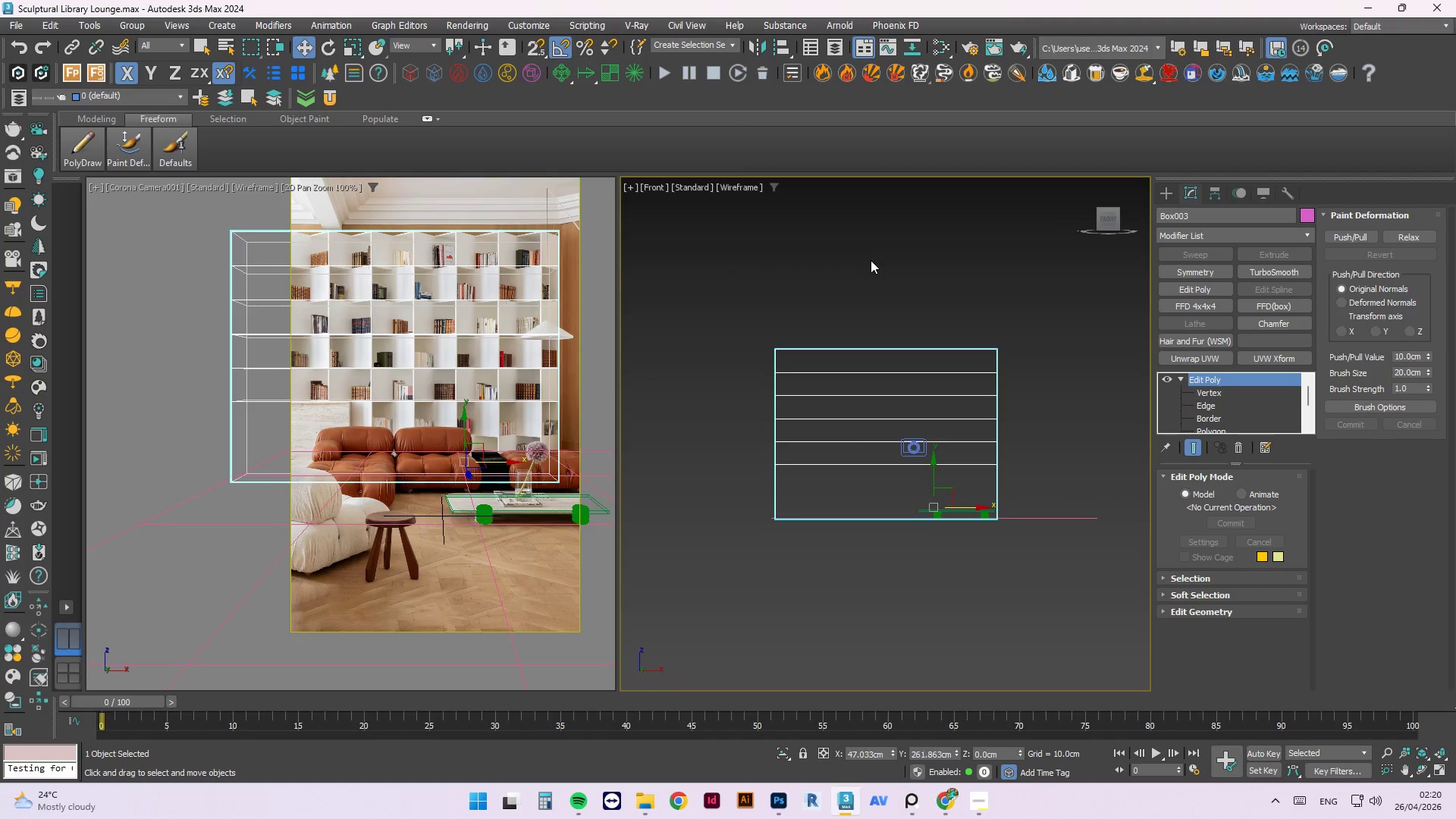 
left_click([871, 260])
 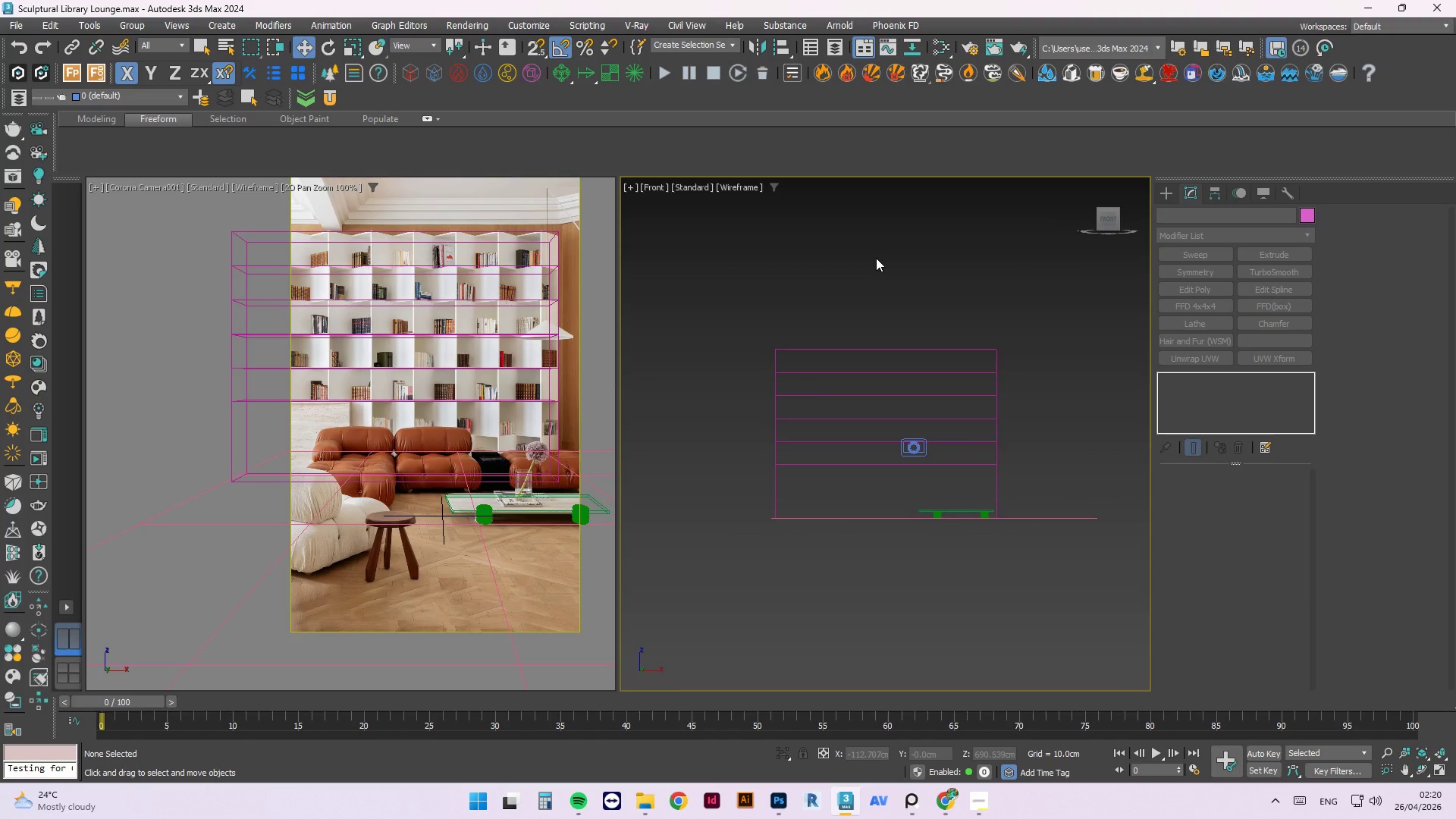 
key(Control+S)
 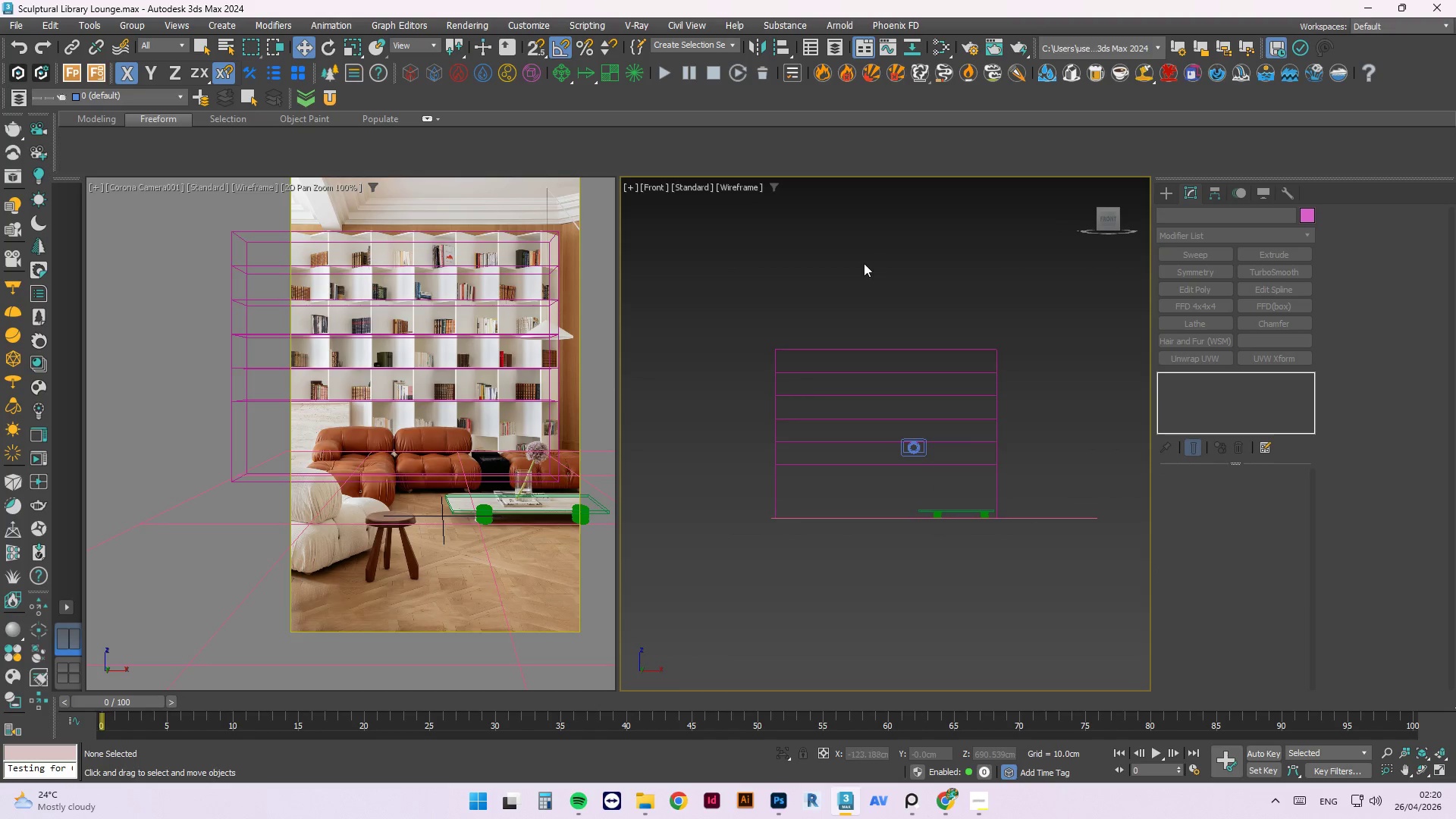 
left_click([985, 799])